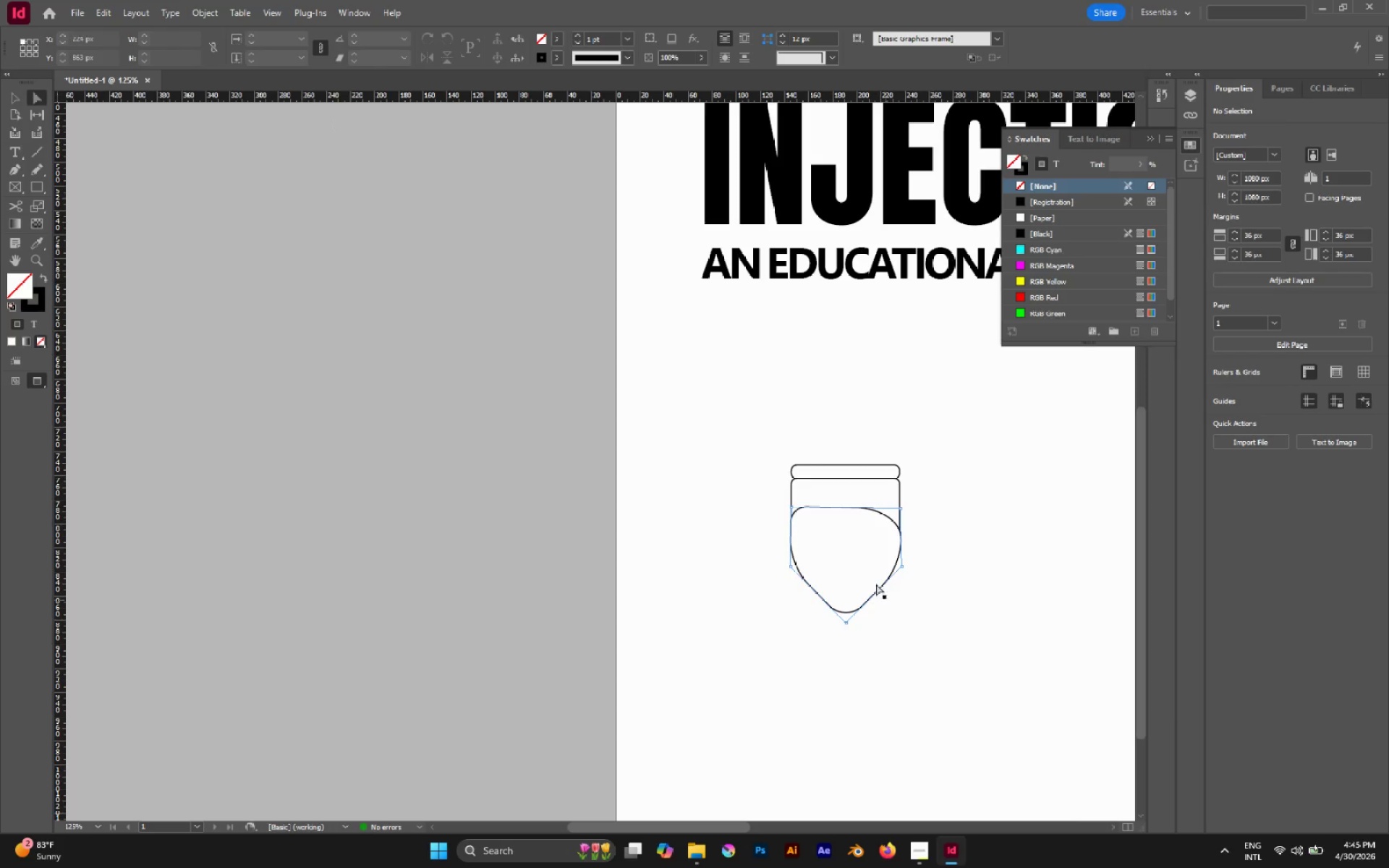 
left_click([848, 548])
 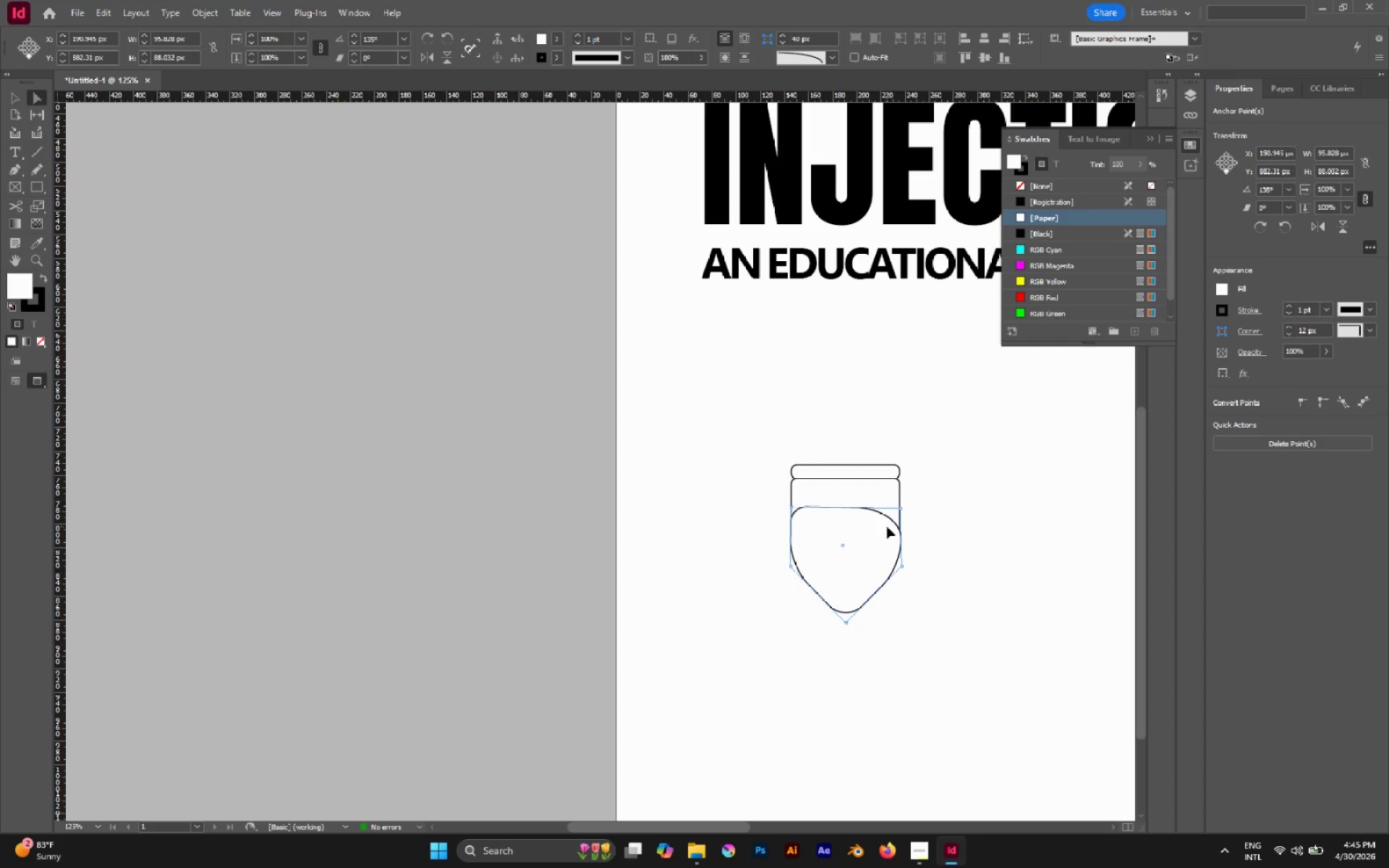 
left_click([885, 532])
 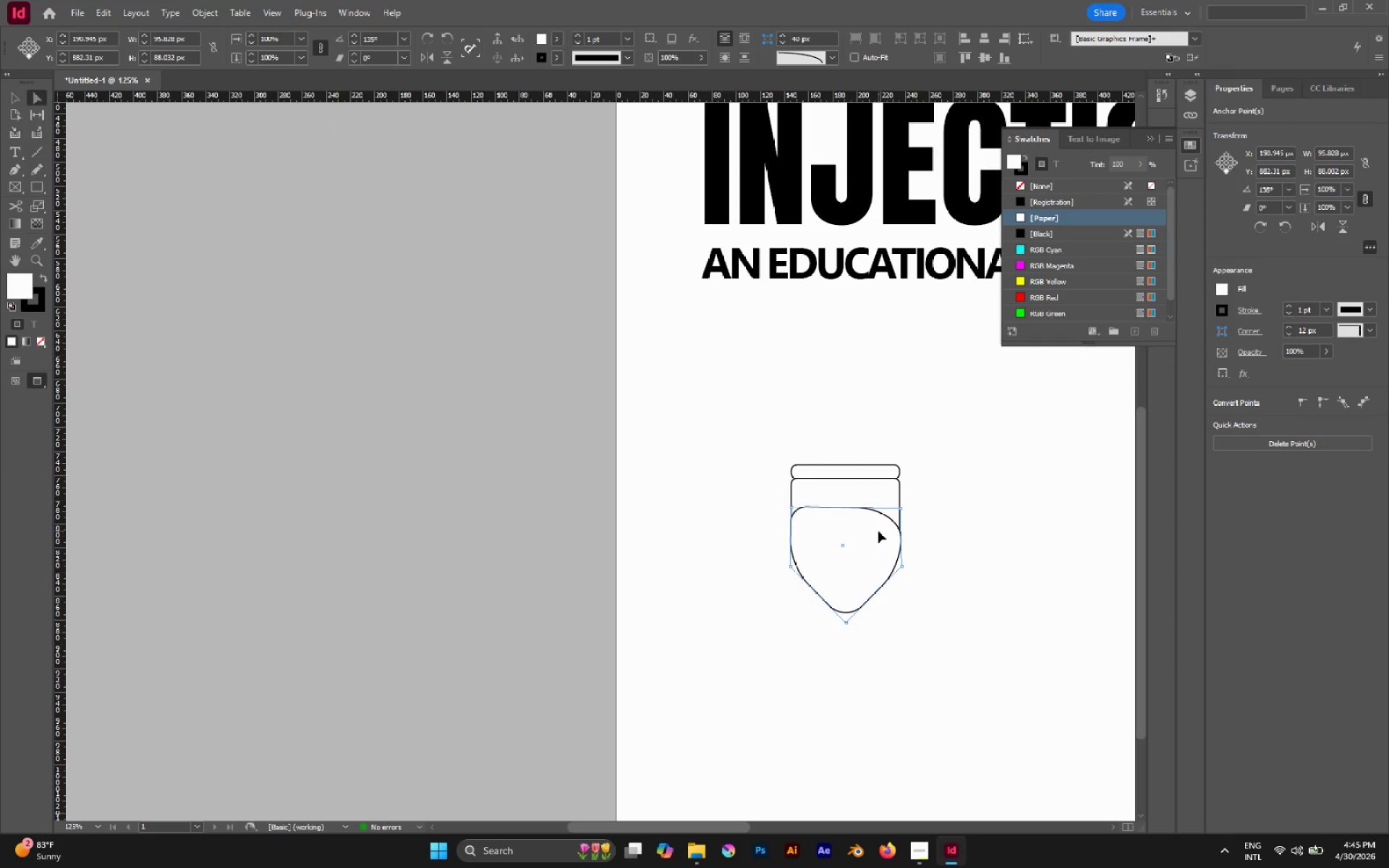 
key(A)
 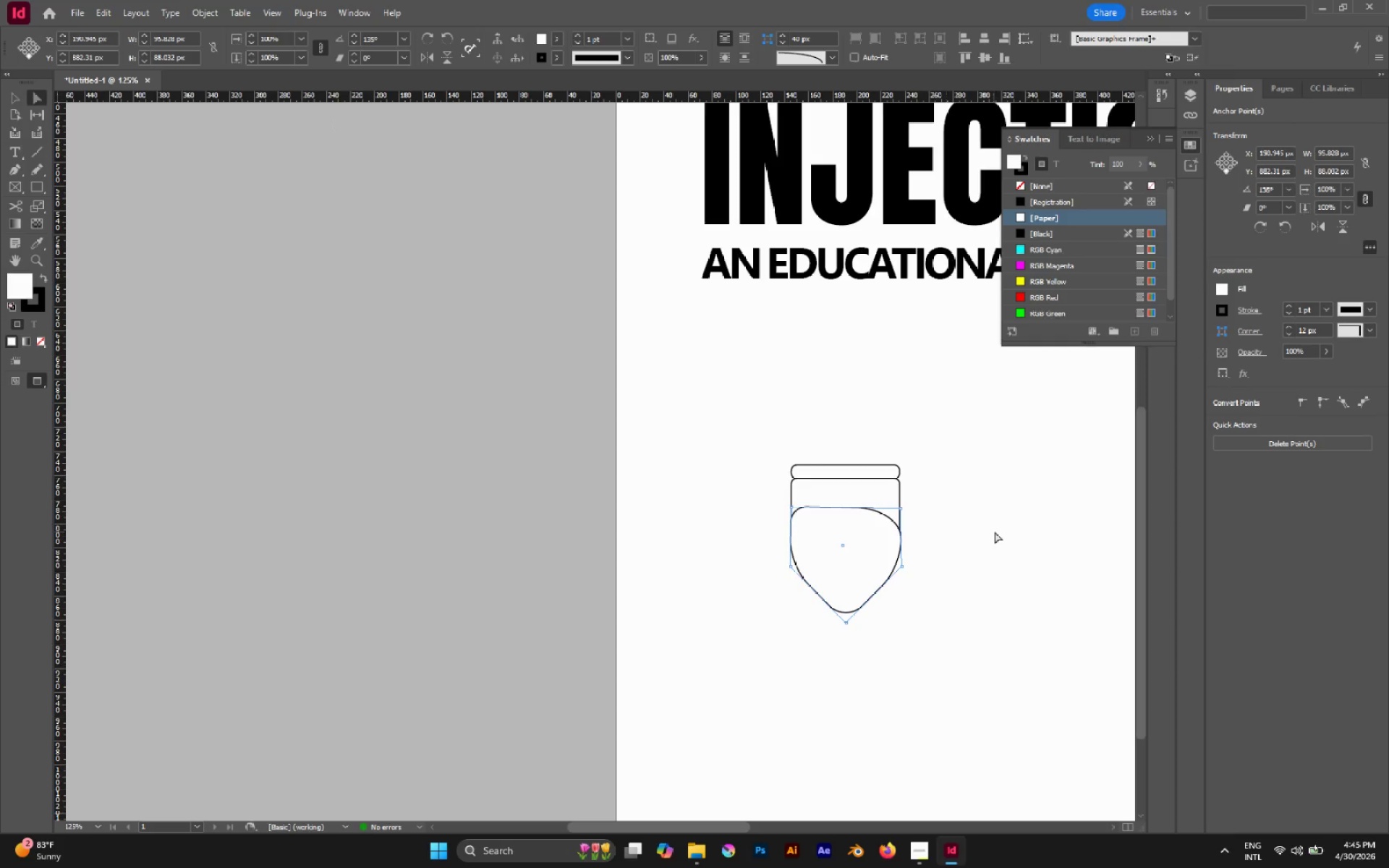 
left_click([995, 532])
 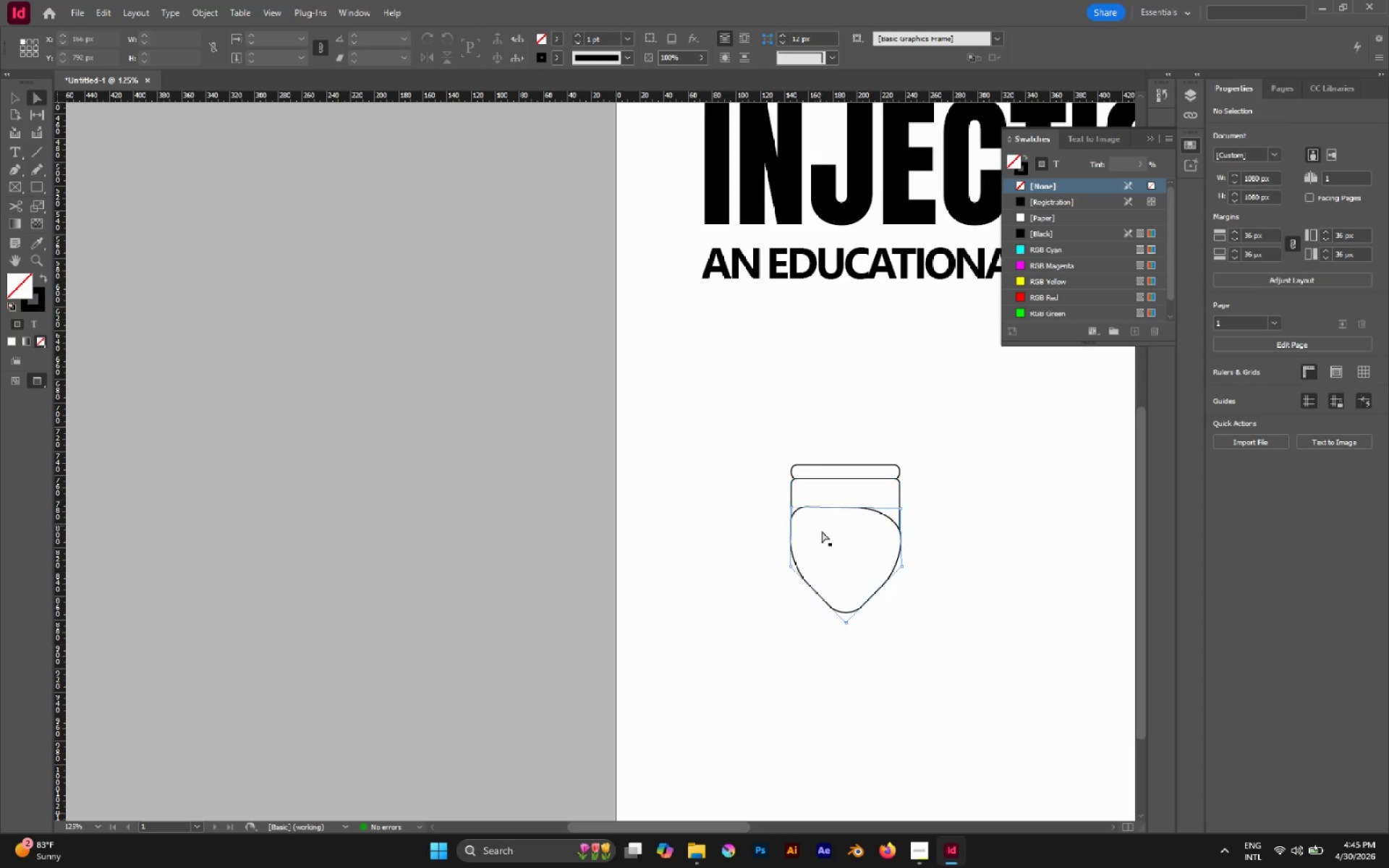 
left_click_drag(start_coordinate=[822, 532], to_coordinate=[757, 550])
 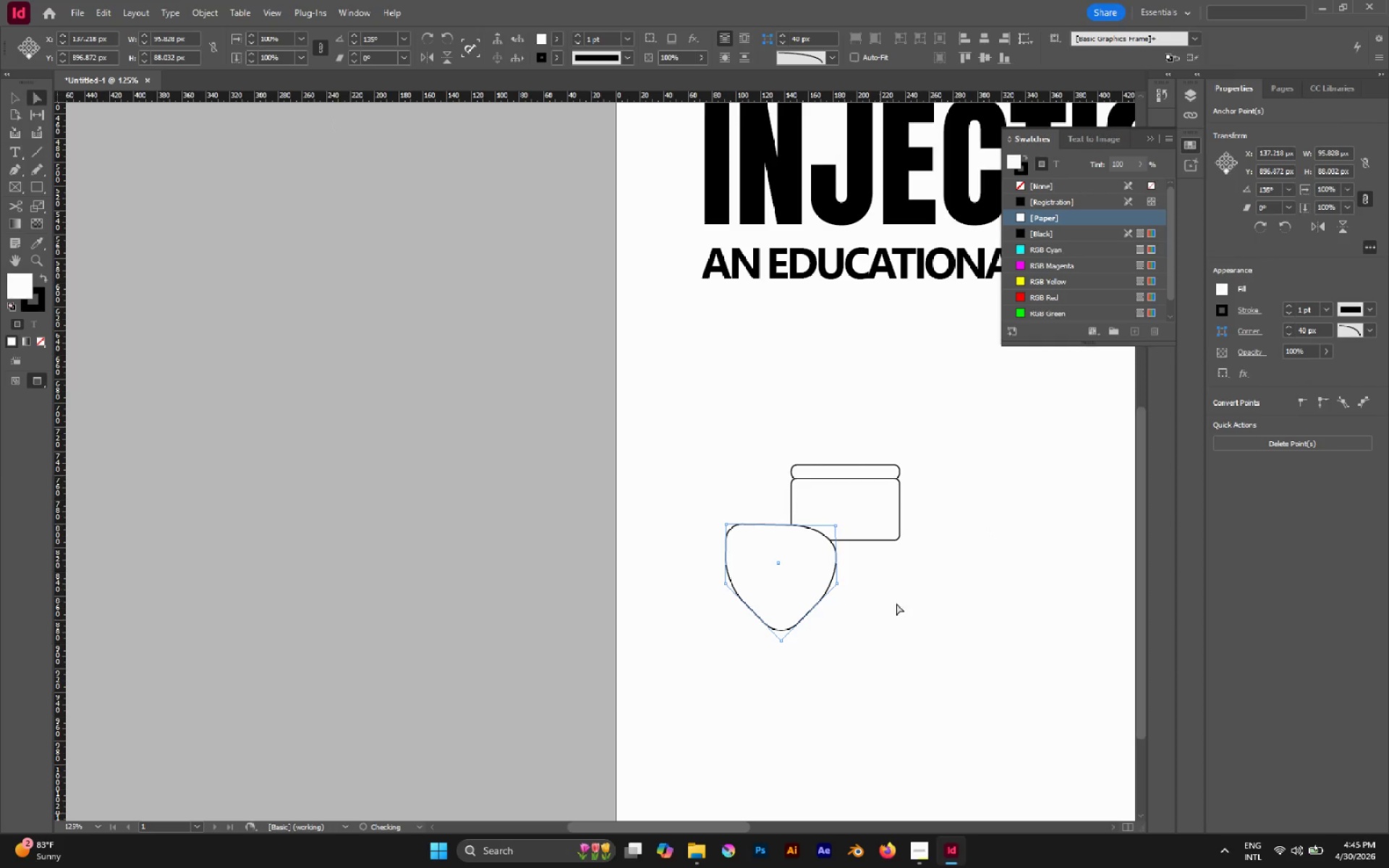 
left_click([899, 605])
 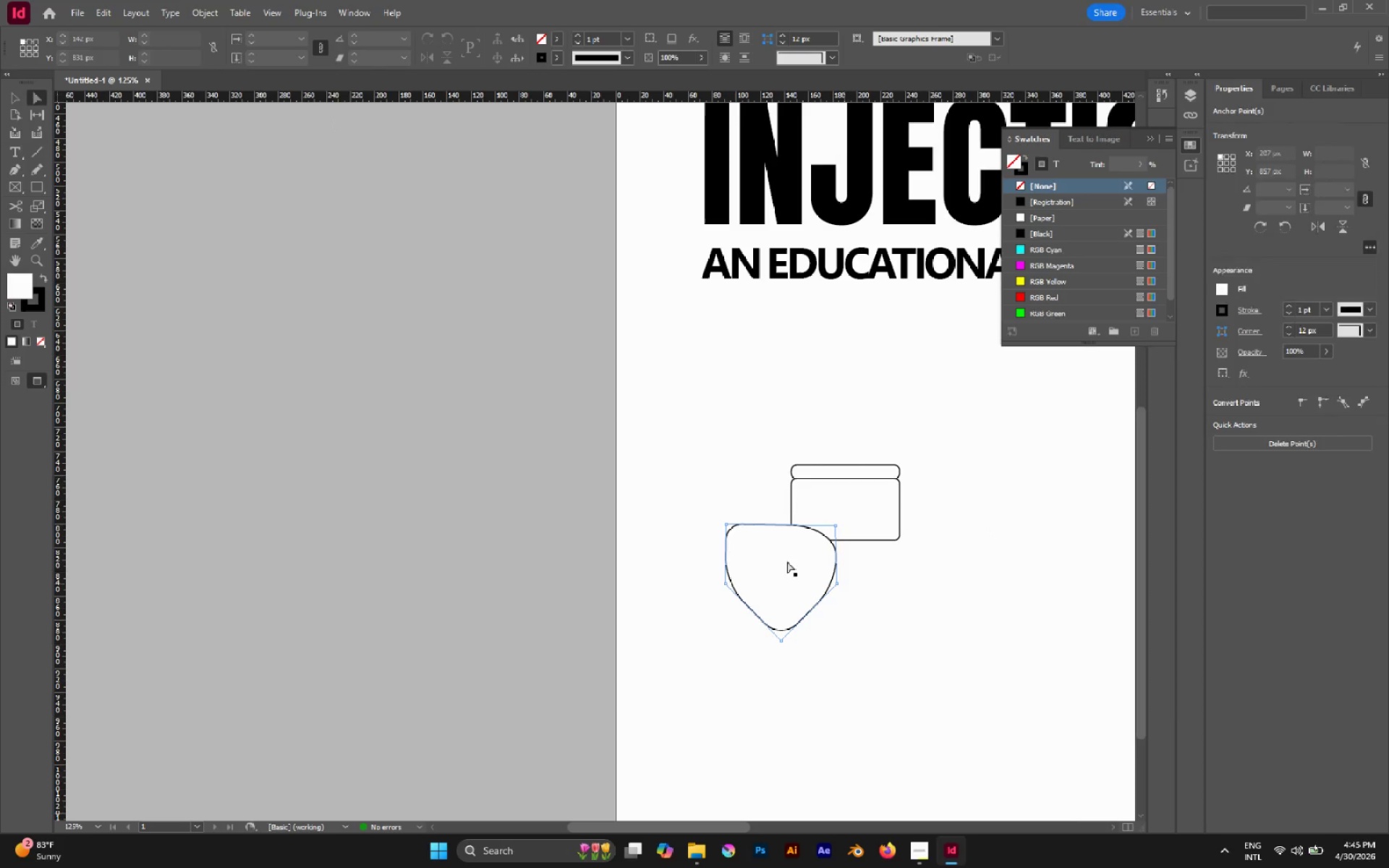 
left_click_drag(start_coordinate=[788, 561], to_coordinate=[854, 548])
 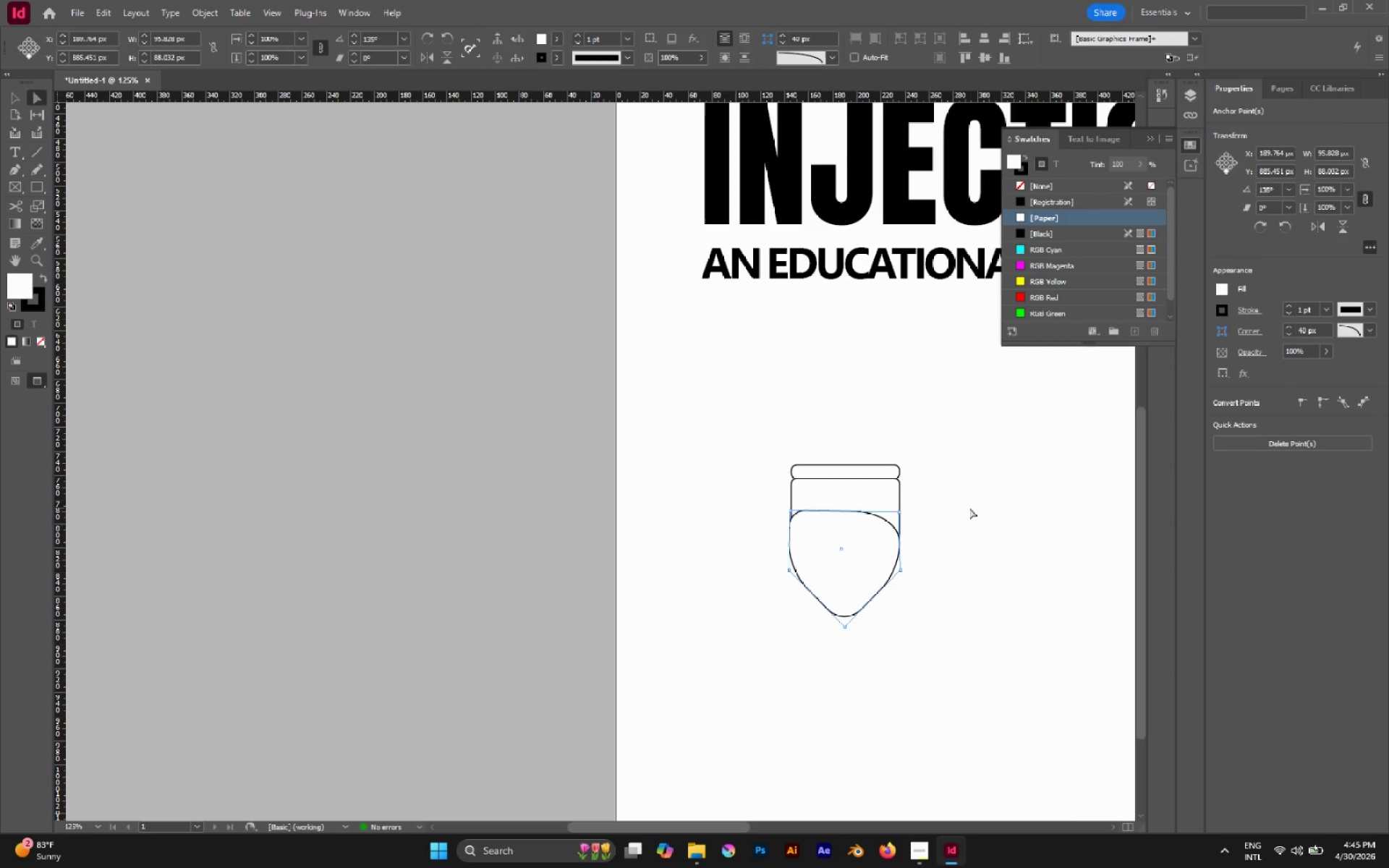 
left_click([969, 508])
 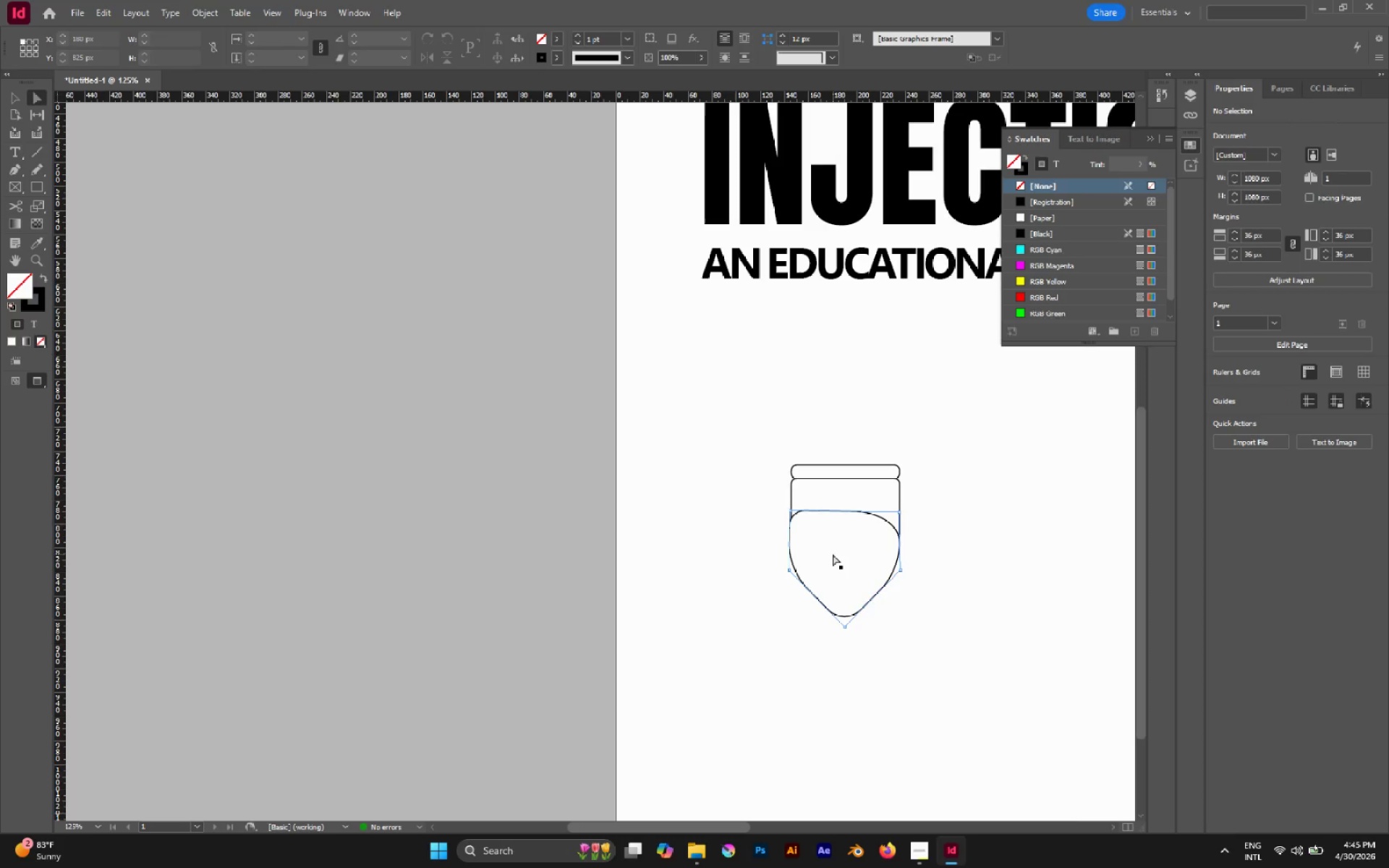 
wait(8.89)
 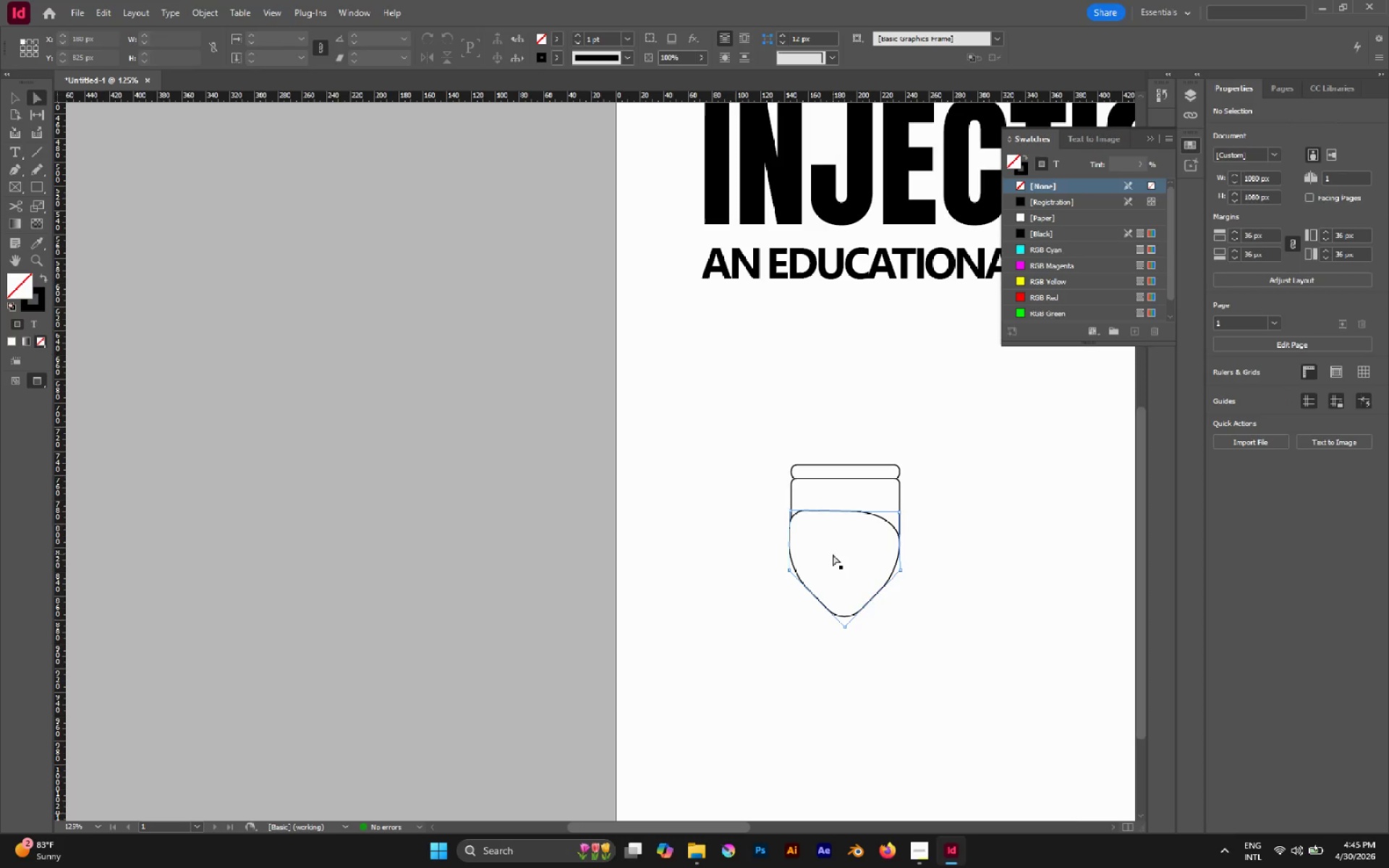 
left_click([791, 846])
 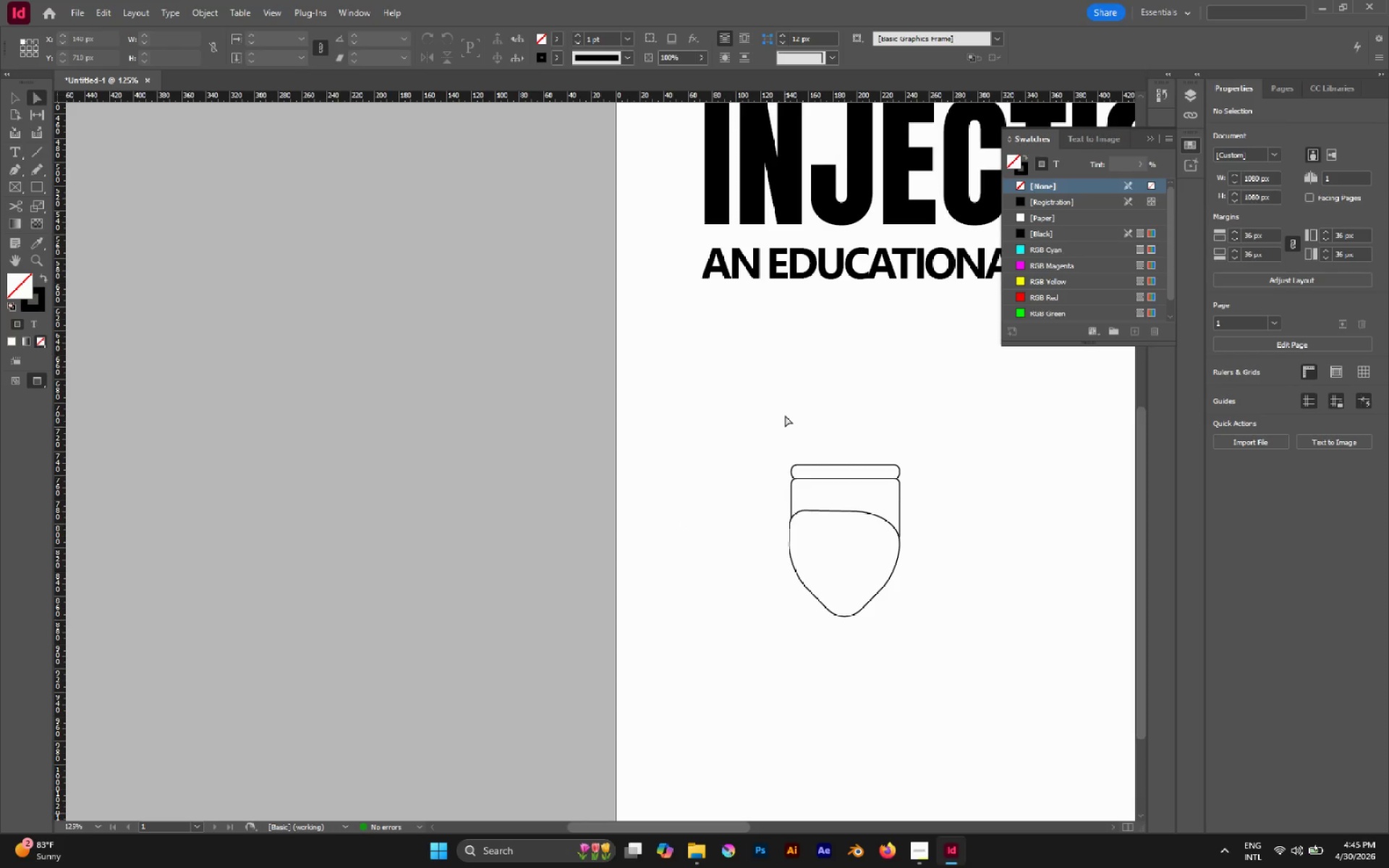 
left_click([930, 846])